 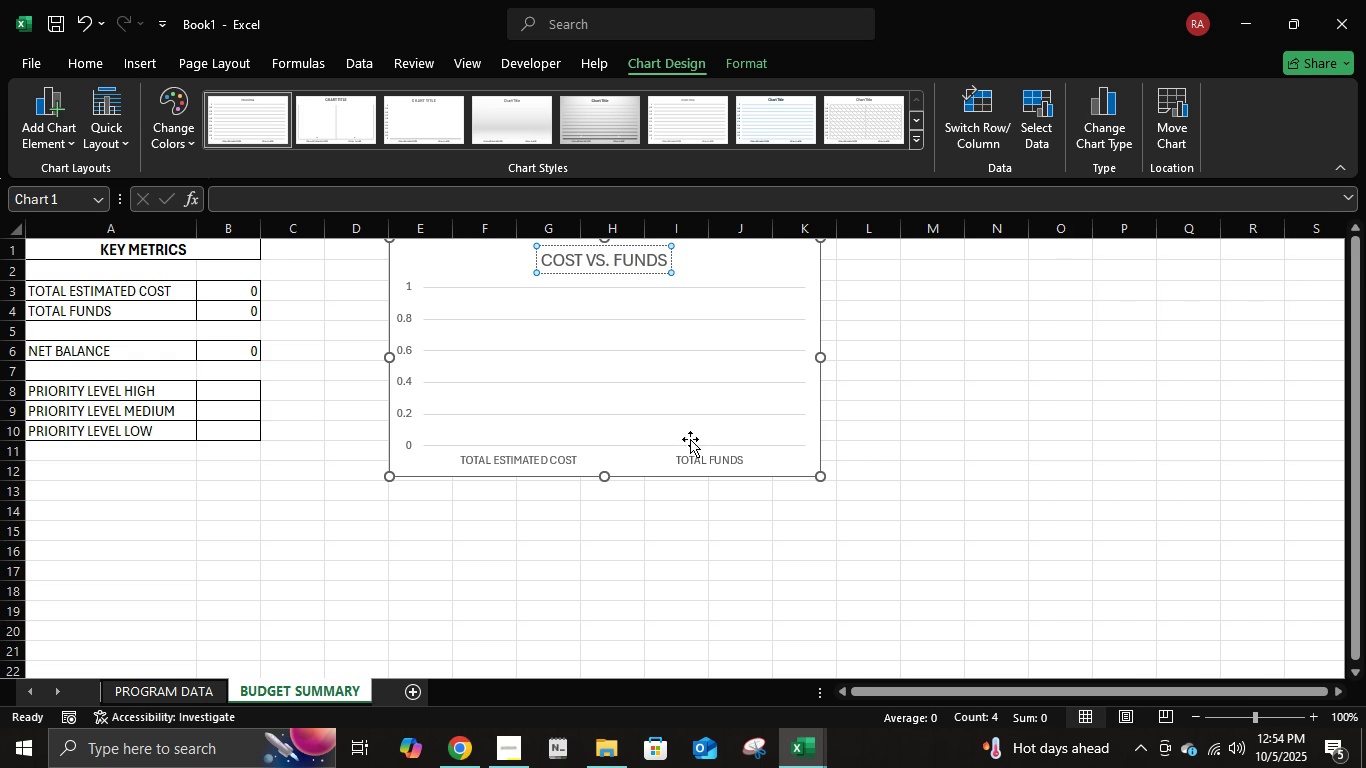 
left_click([963, 548])
 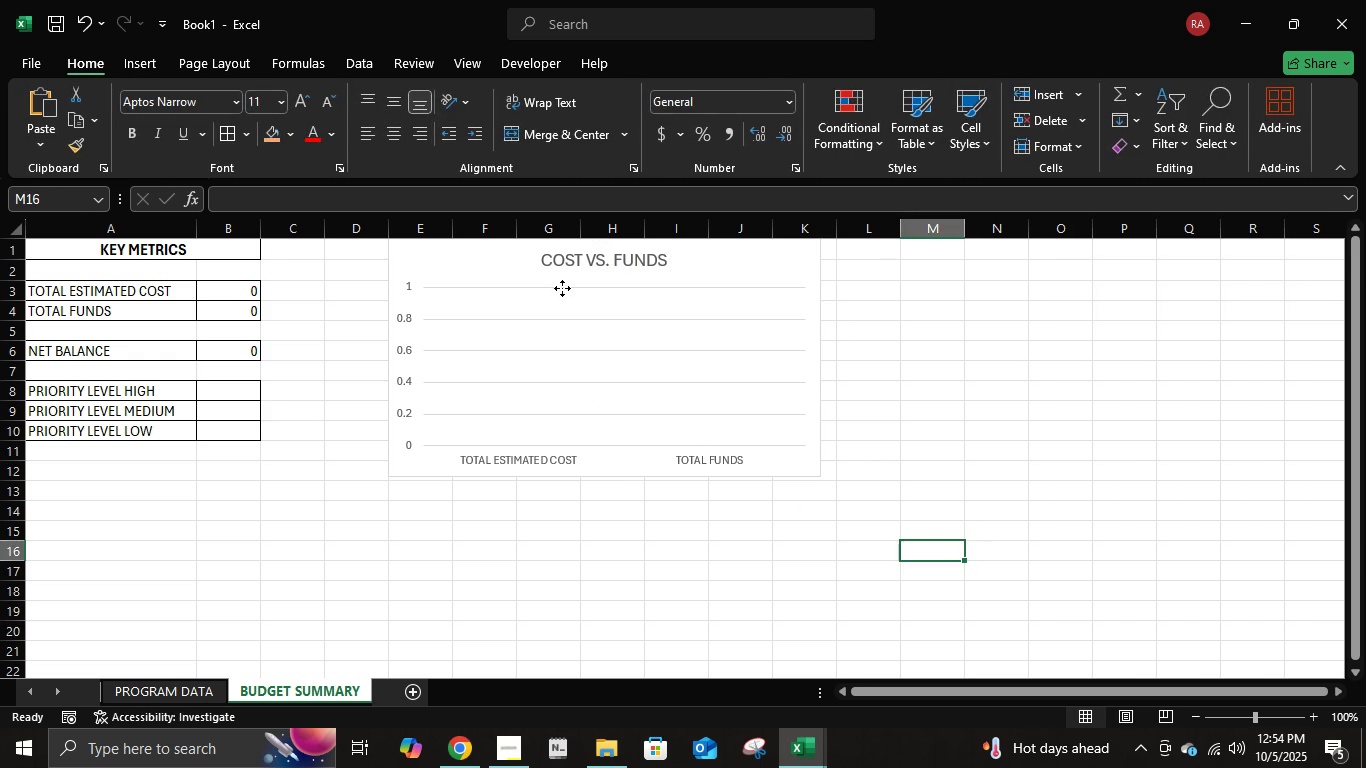 
left_click([562, 288])
 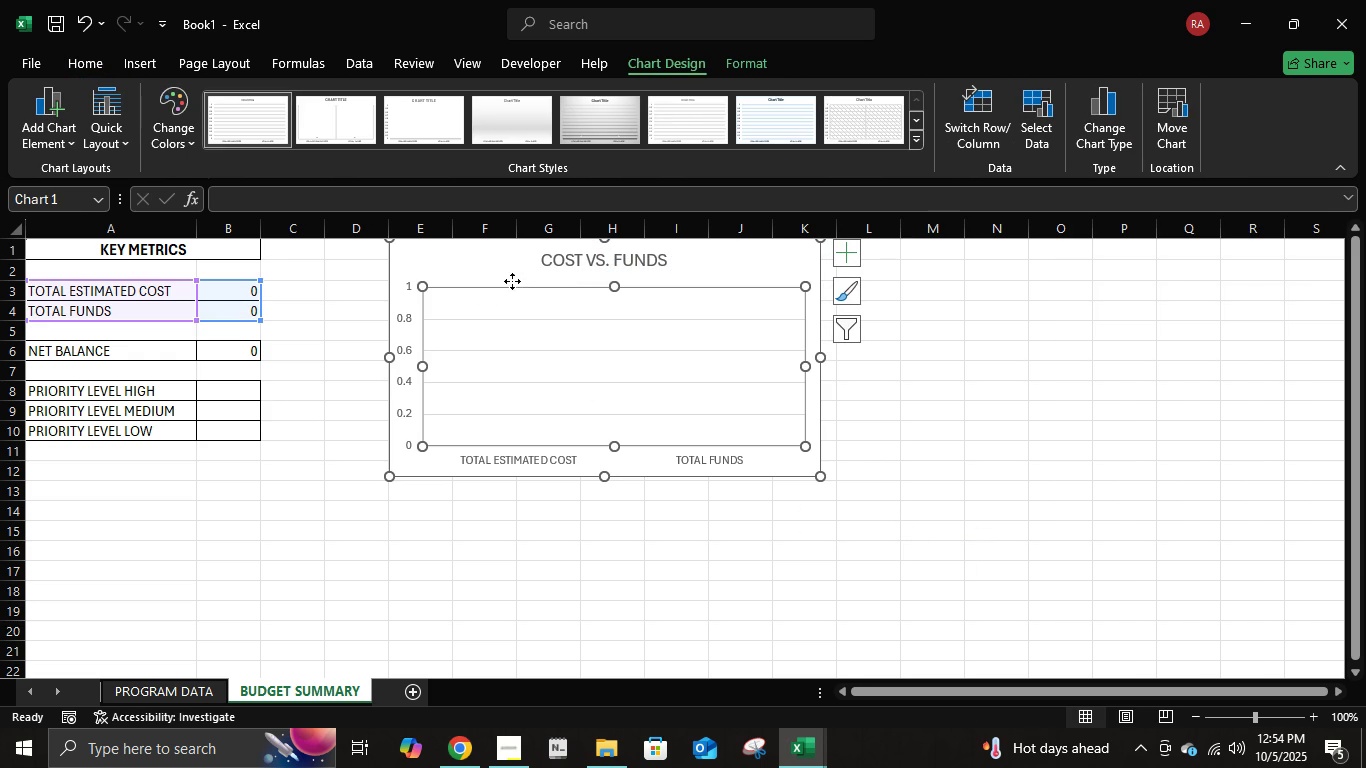 
left_click([512, 281])
 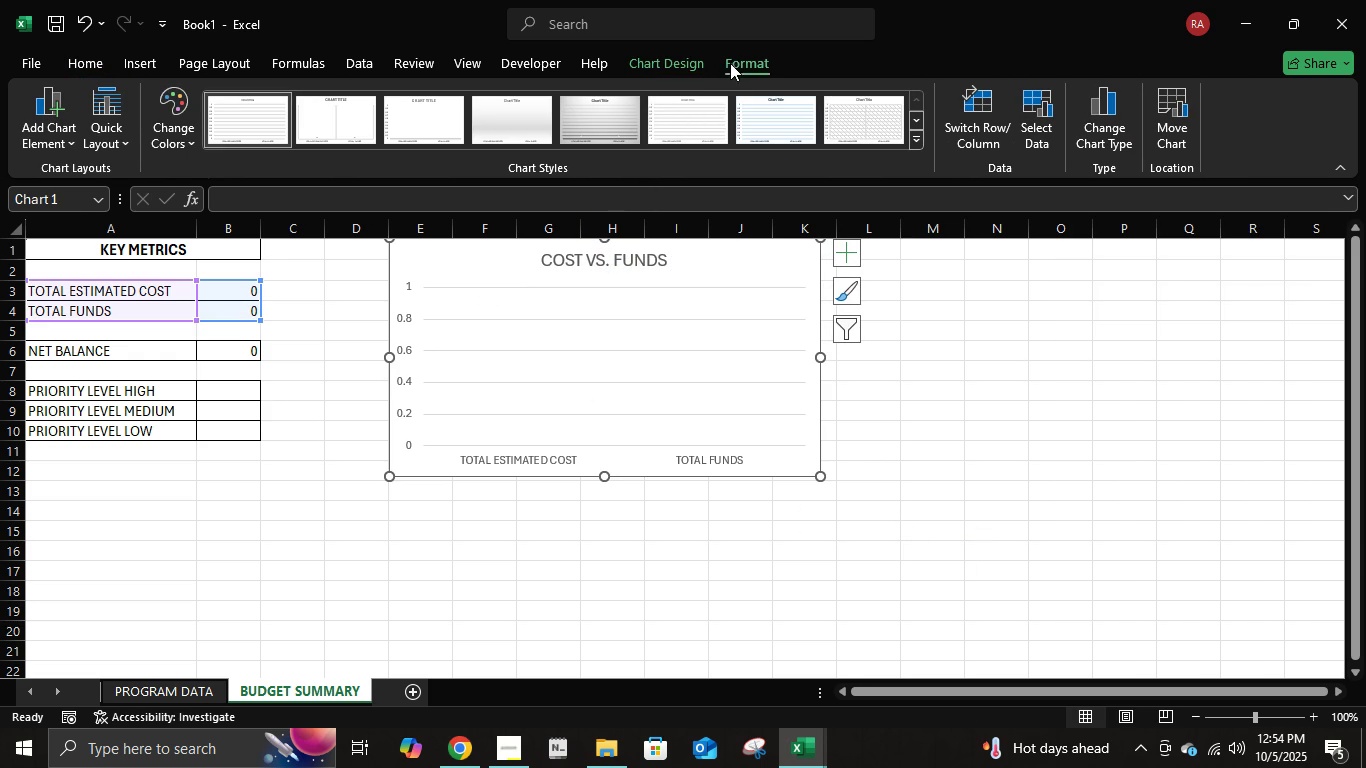 
left_click([730, 63])
 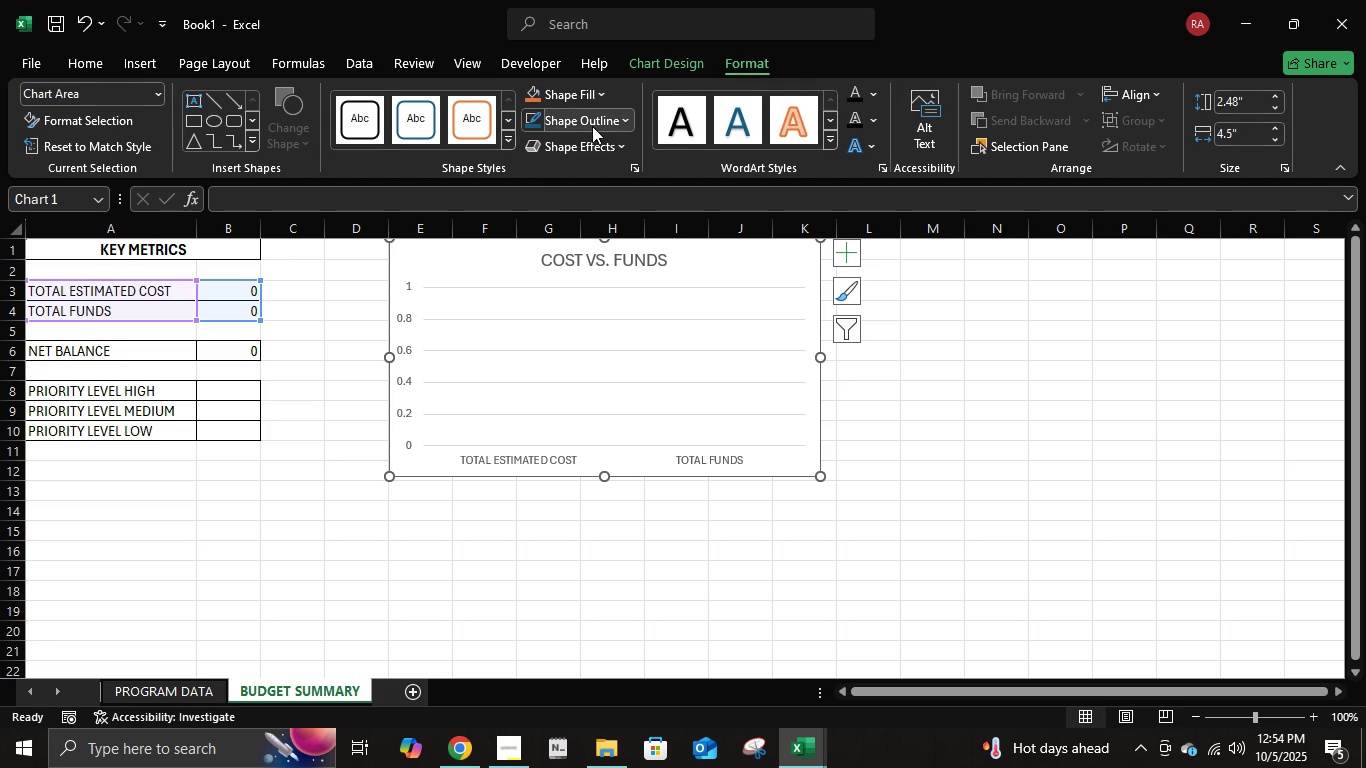 
left_click([592, 126])
 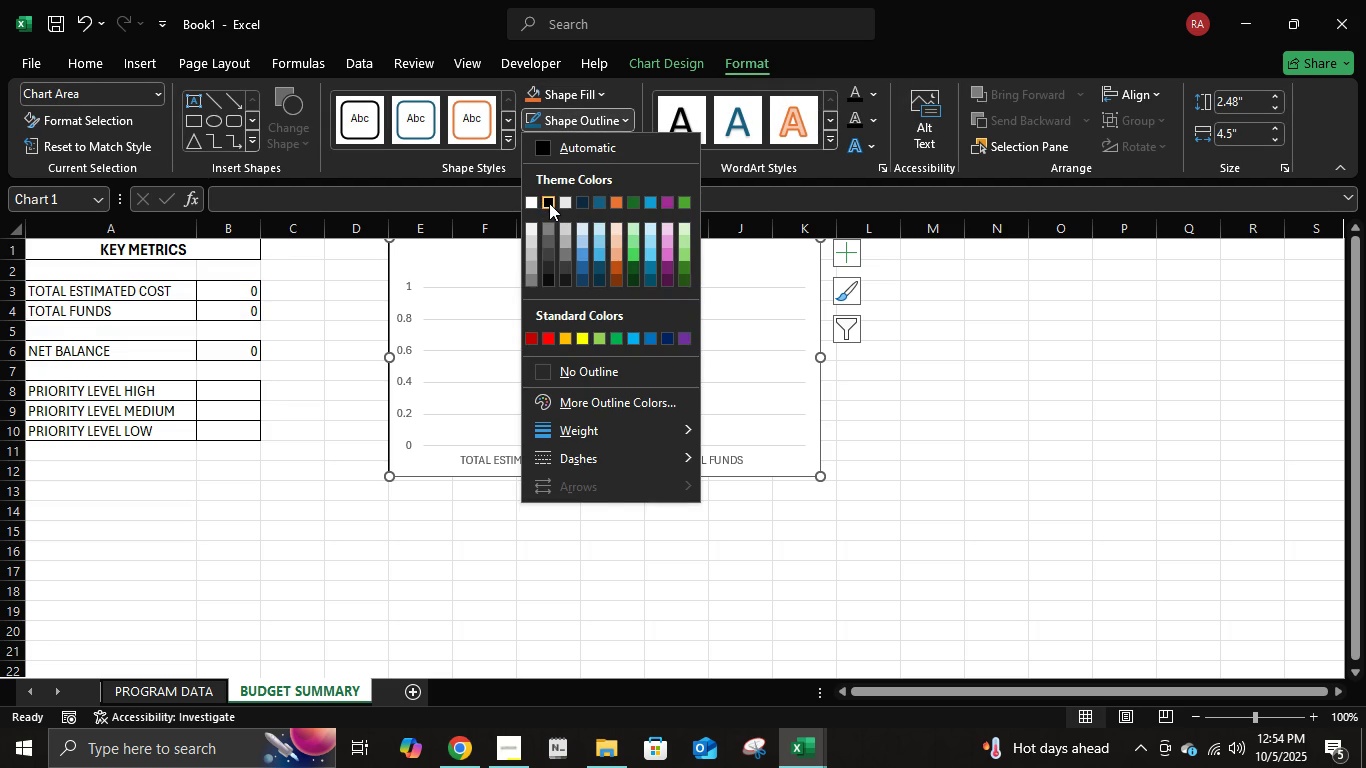 
left_click([549, 203])
 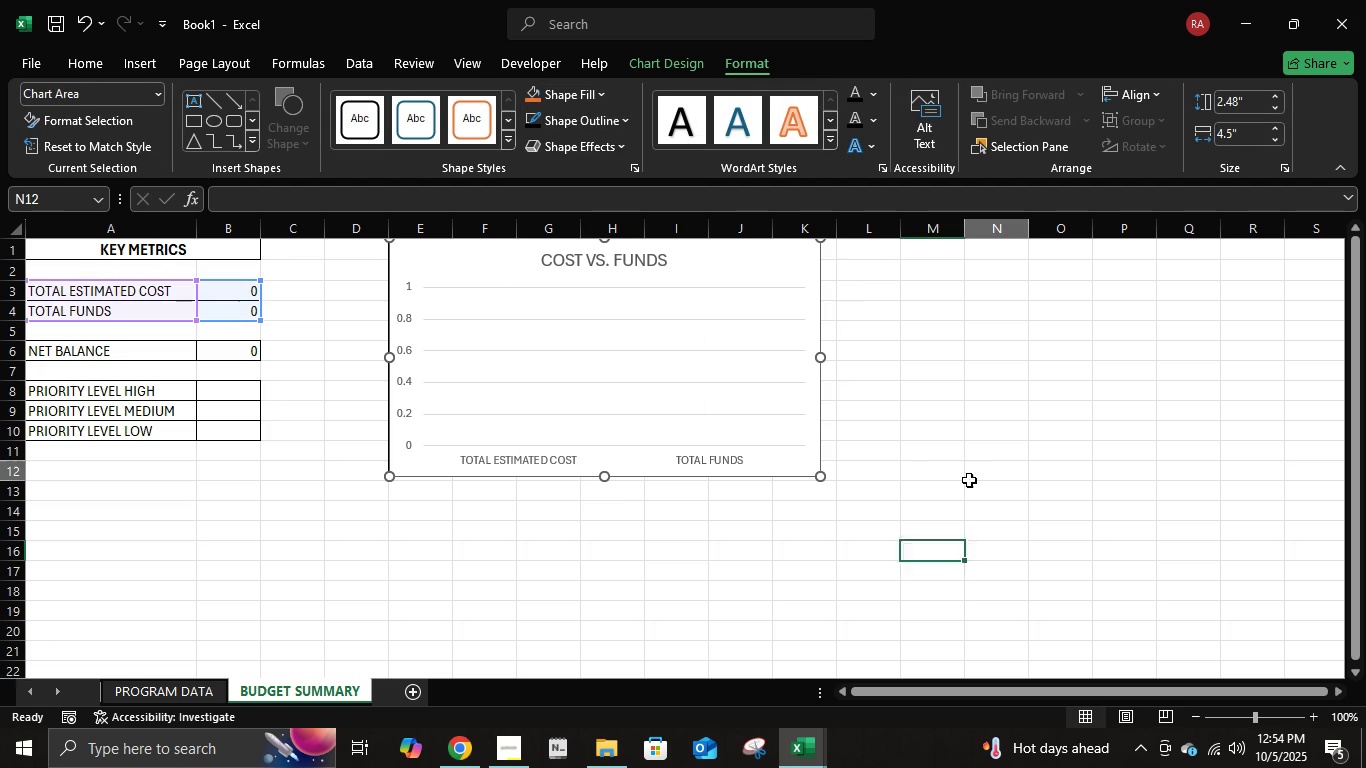 
left_click([969, 480])
 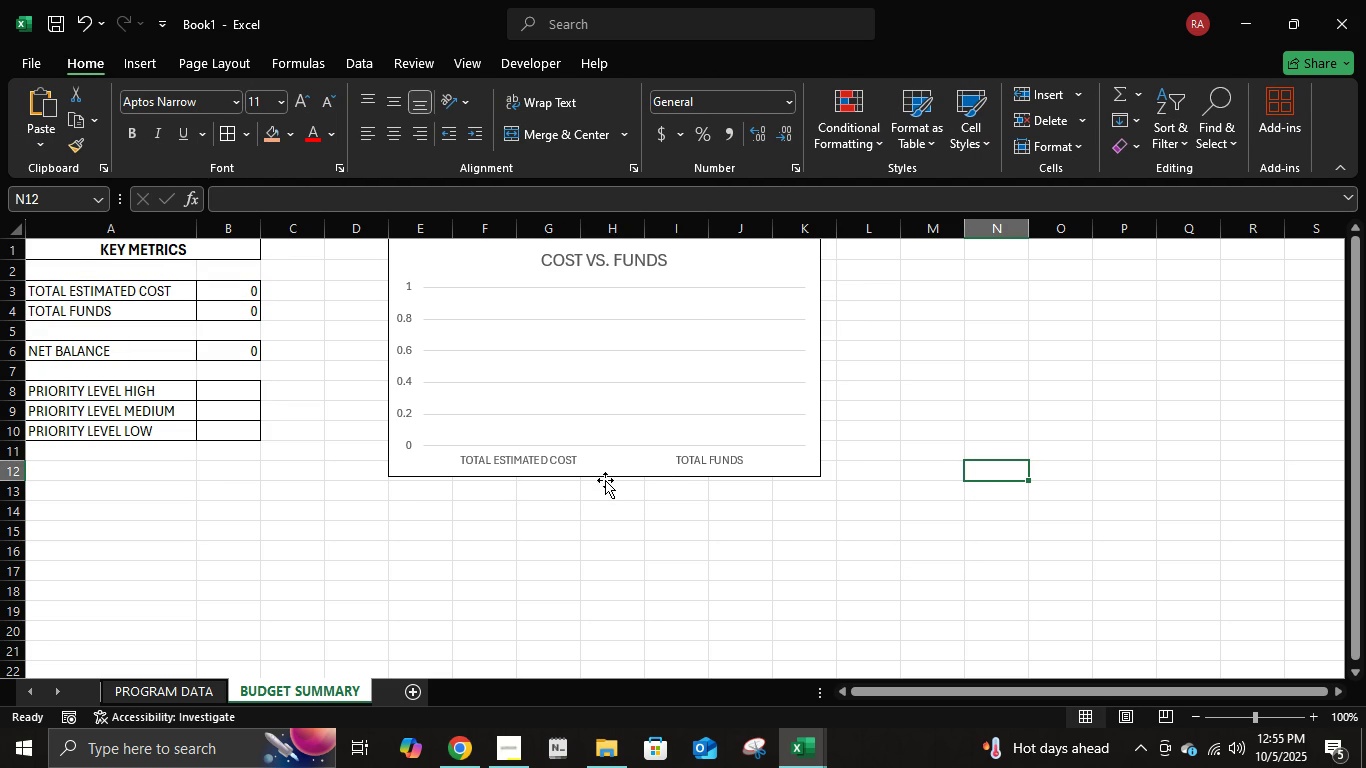 
wait(5.49)
 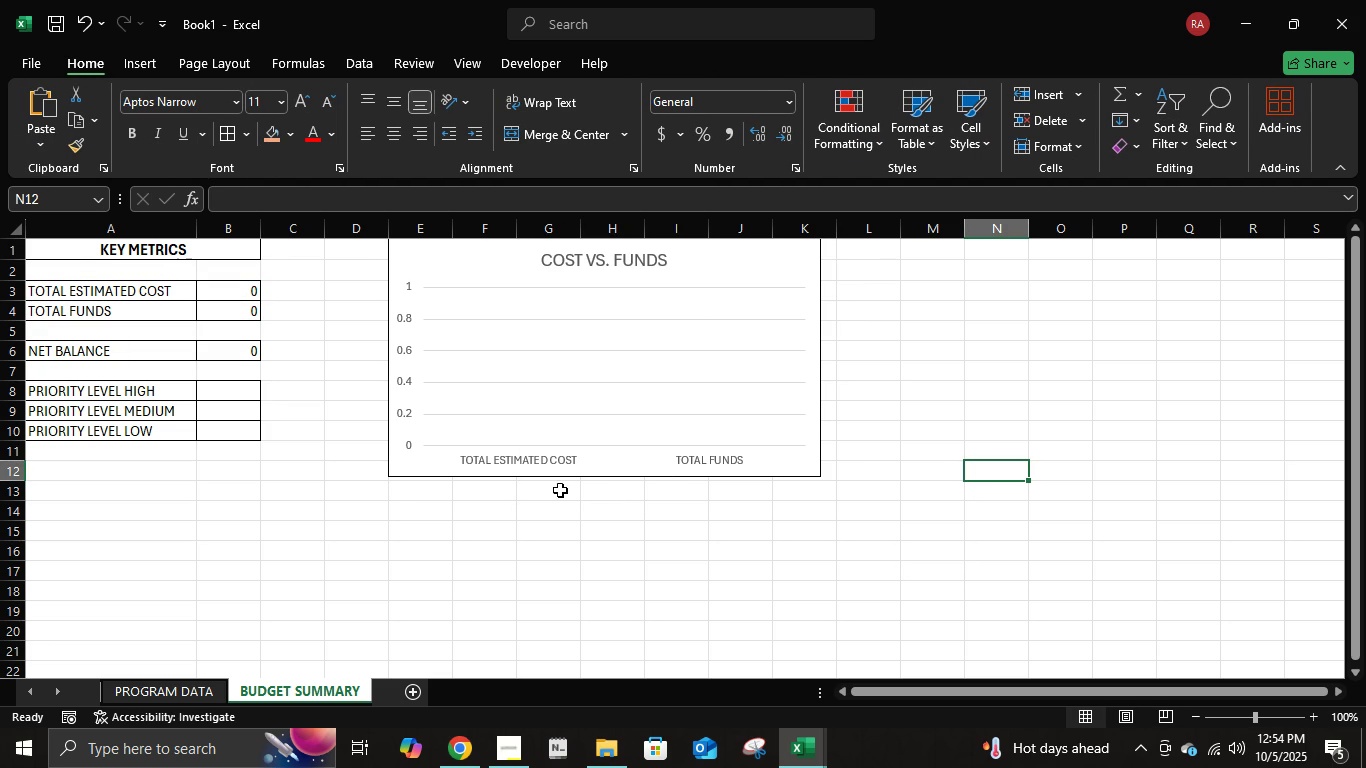 
left_click([617, 463])
 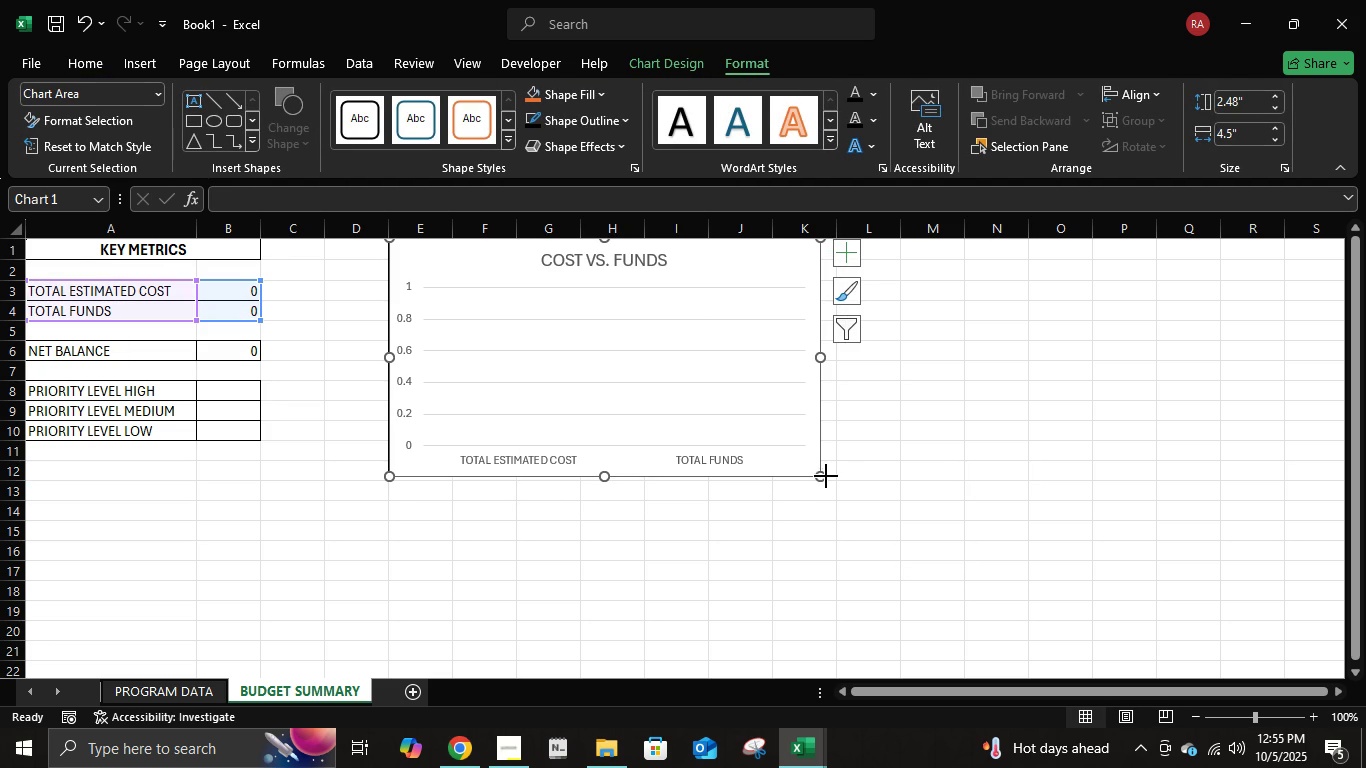 
middle_click([805, 470])
 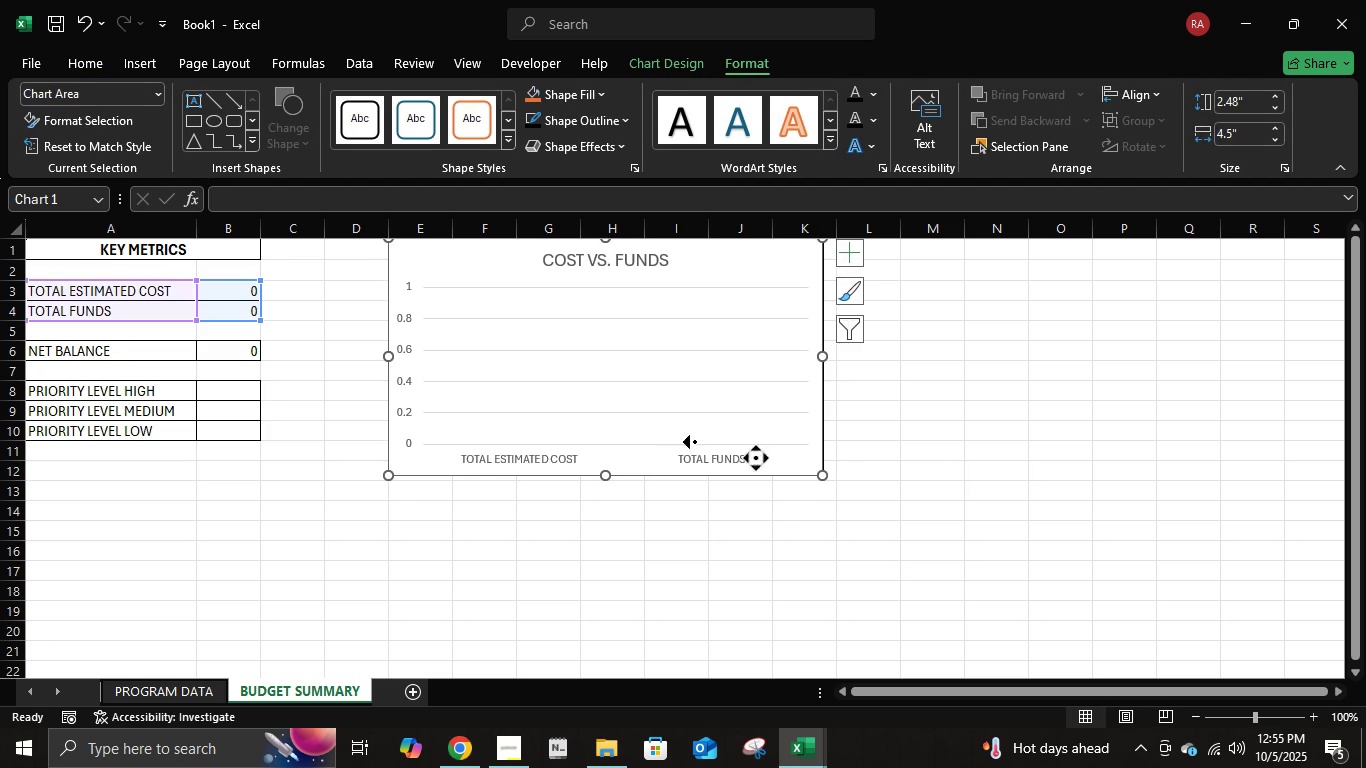 
middle_click([744, 455])